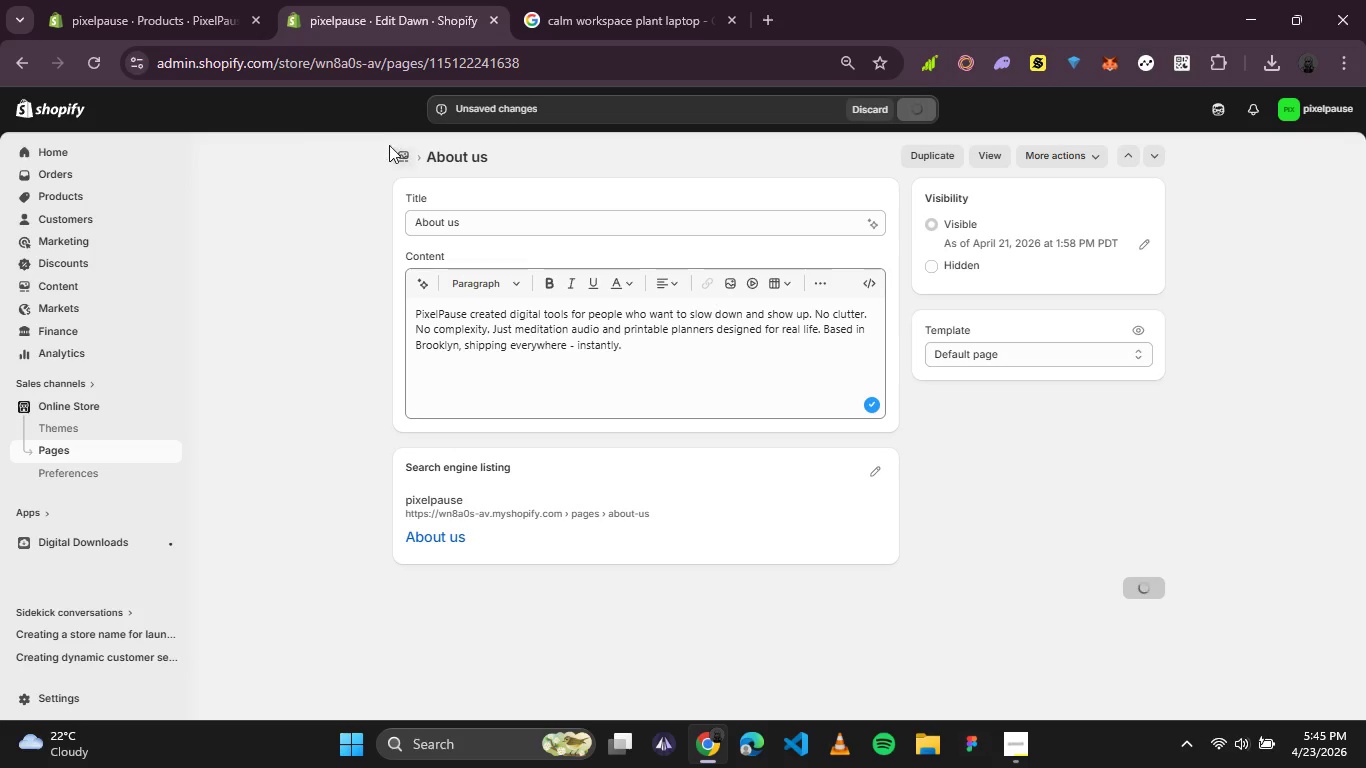 
left_click([404, 161])
 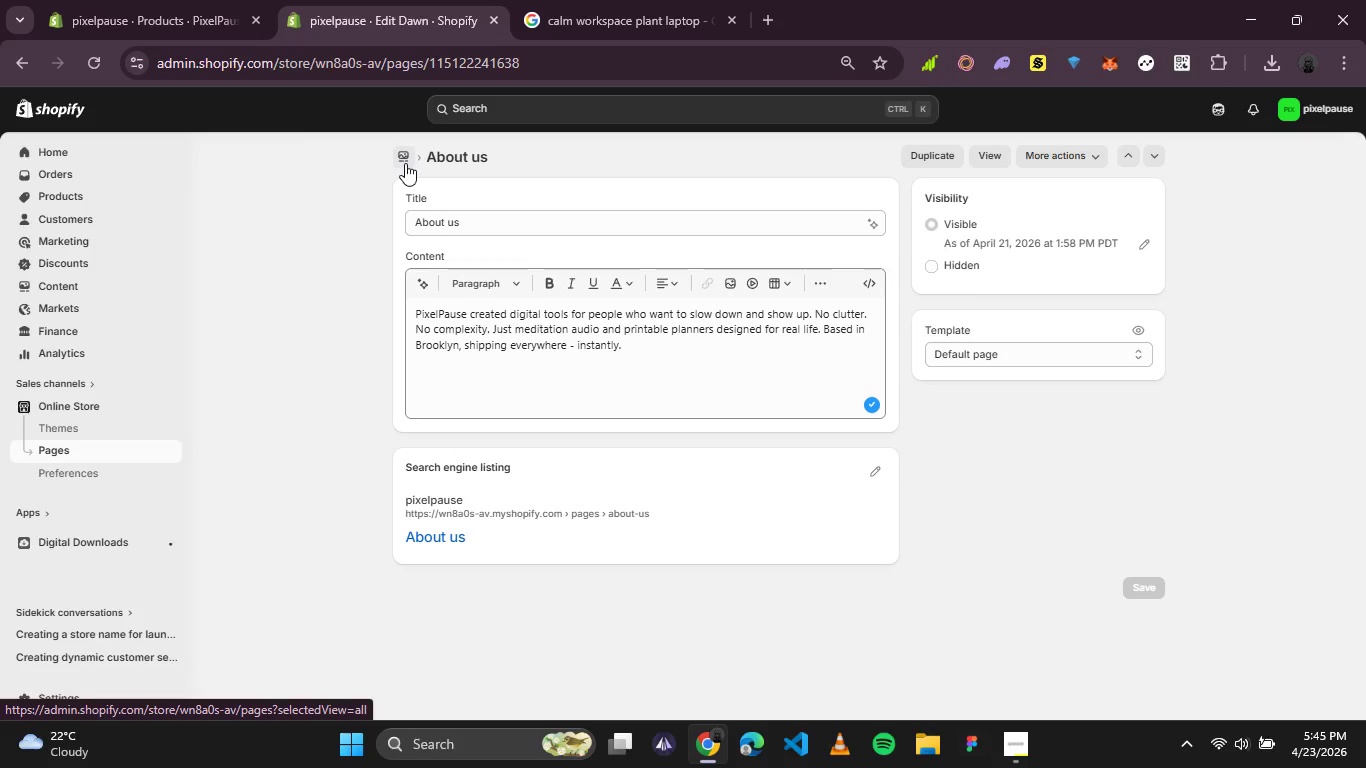 
wait(9.92)
 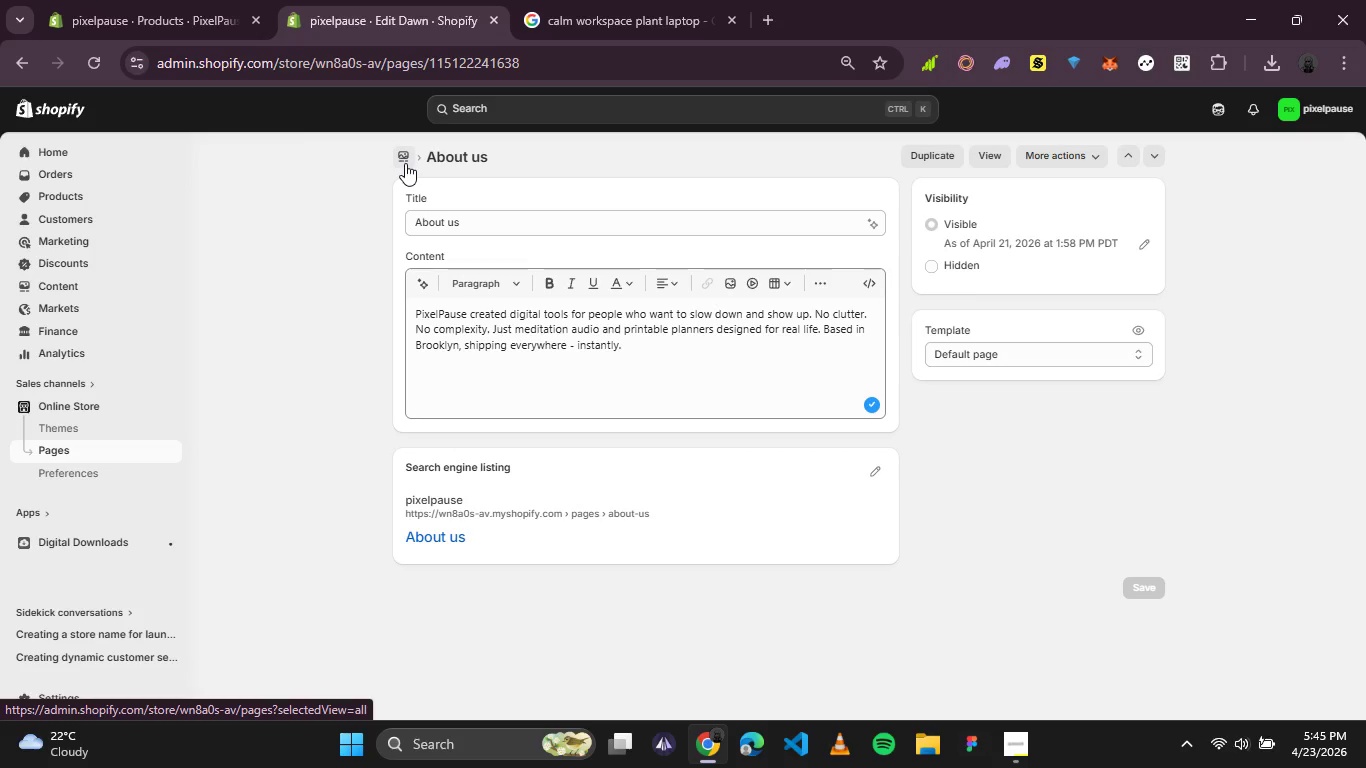 
left_click([409, 149])
 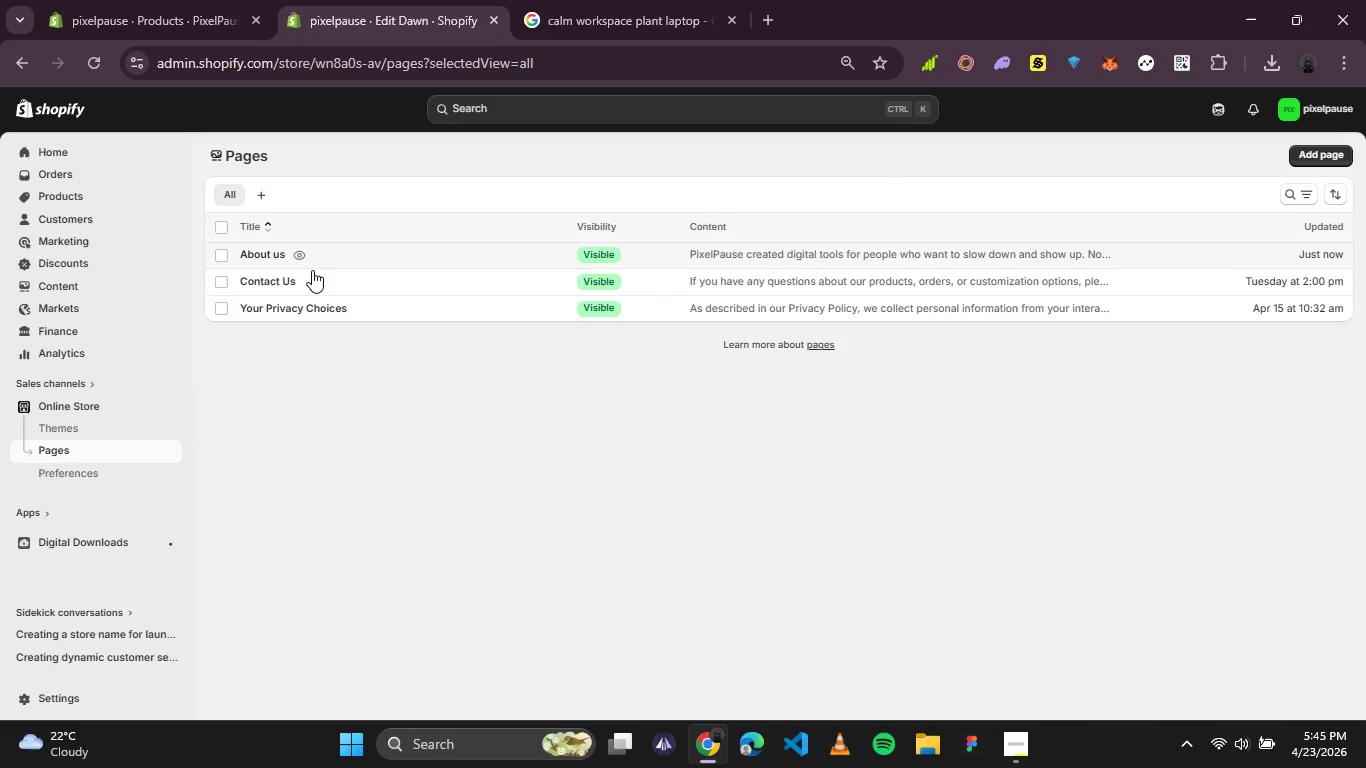 
left_click([277, 277])
 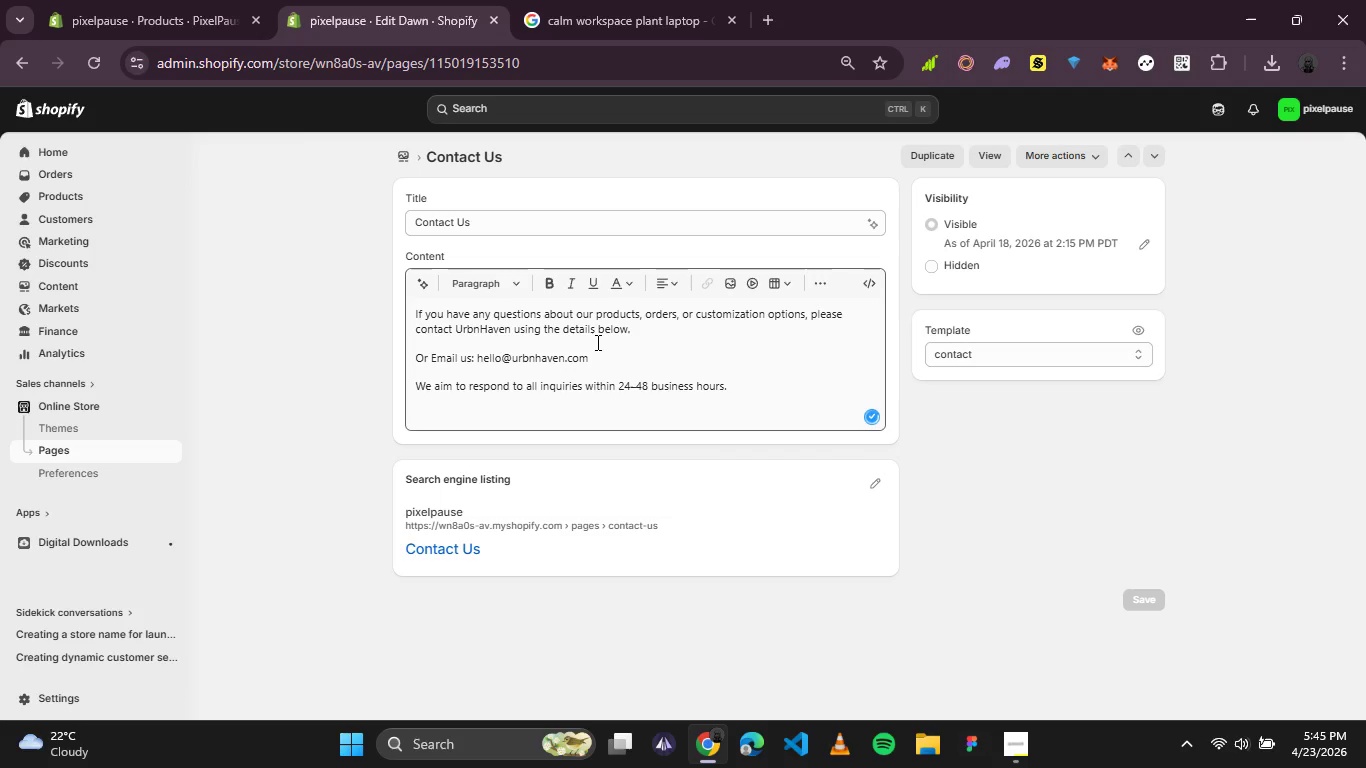 
wait(9.23)
 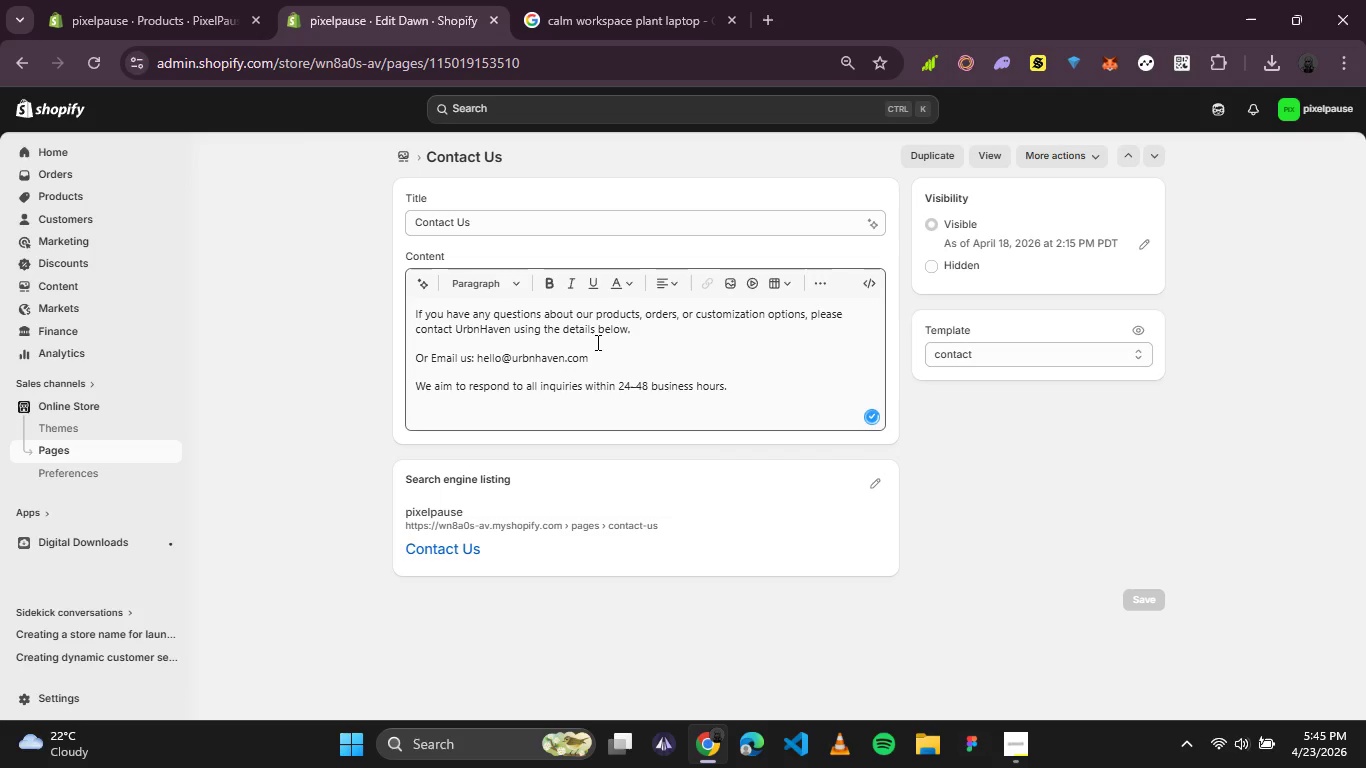 
double_click([472, 328])
 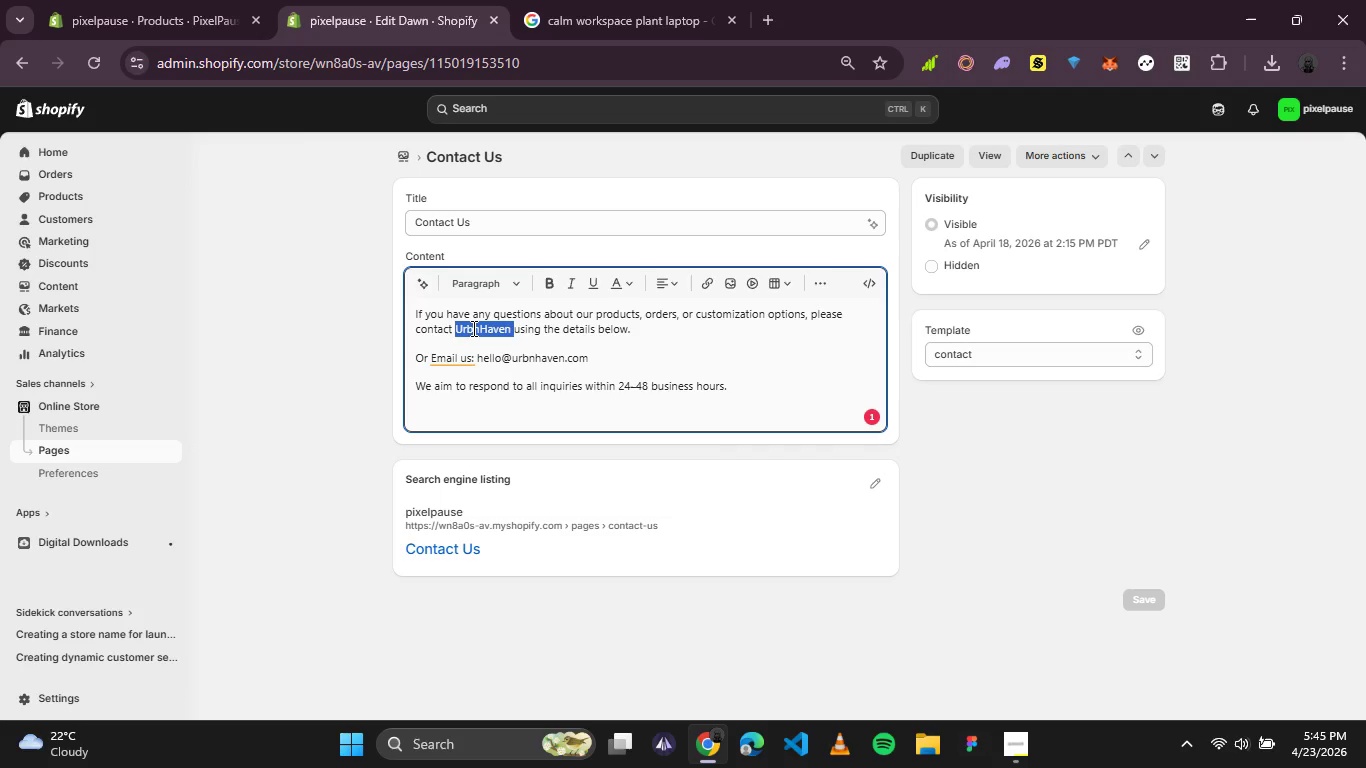 
type(PixelPause )
 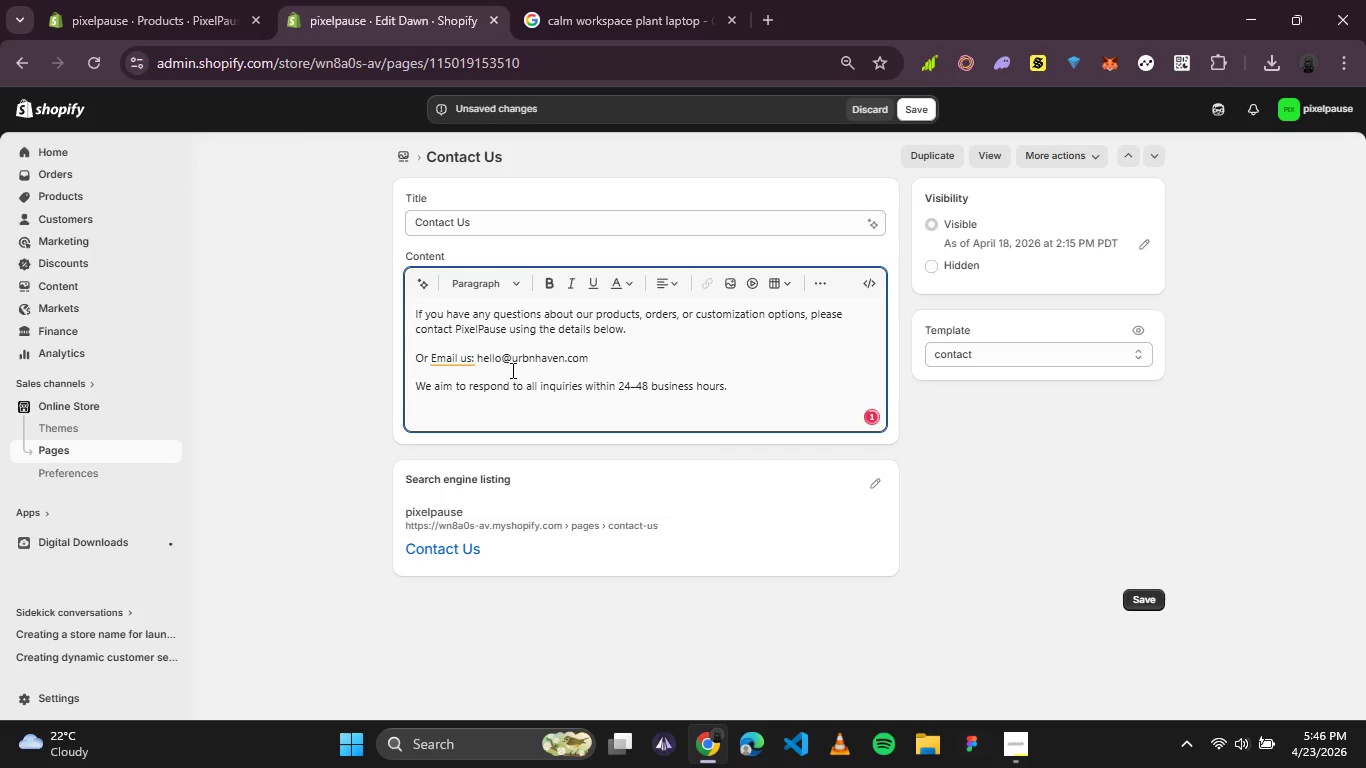 
left_click([514, 368])
 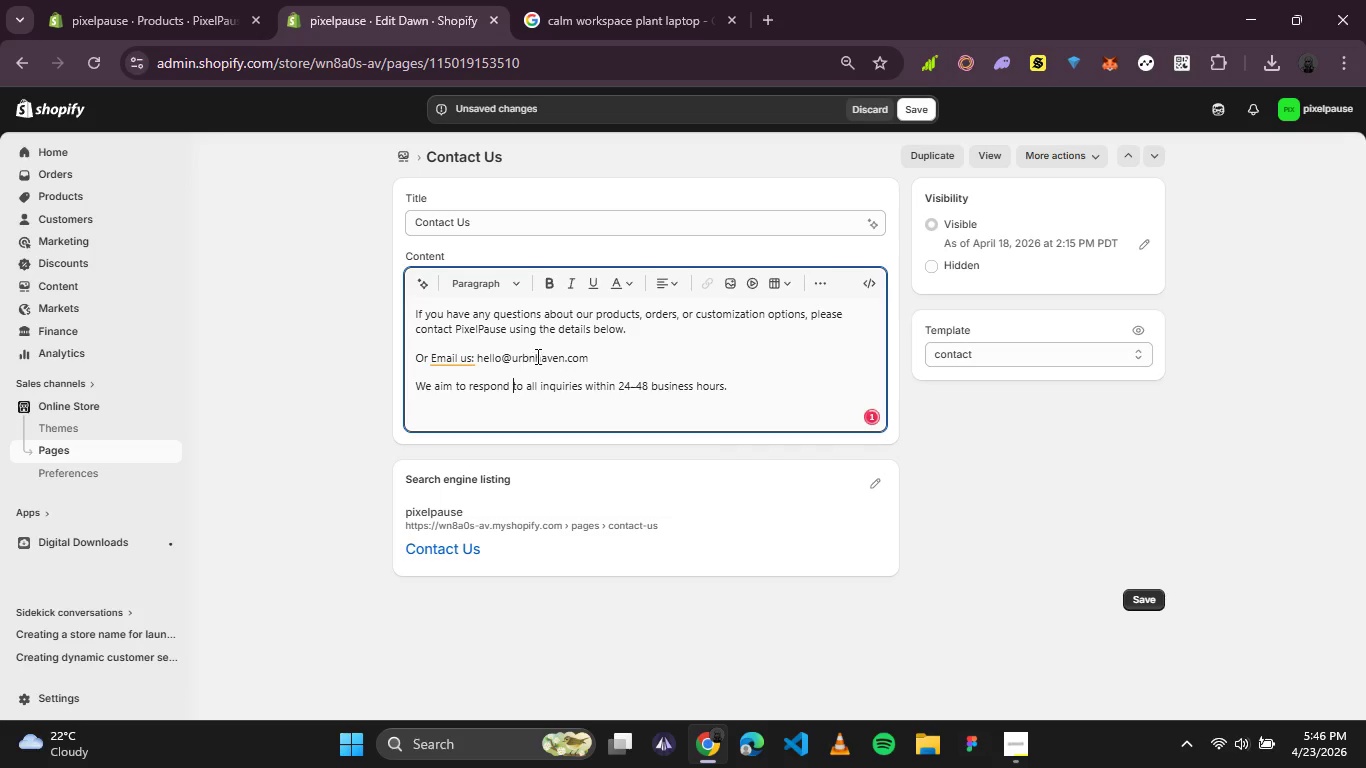 
double_click([537, 356])
 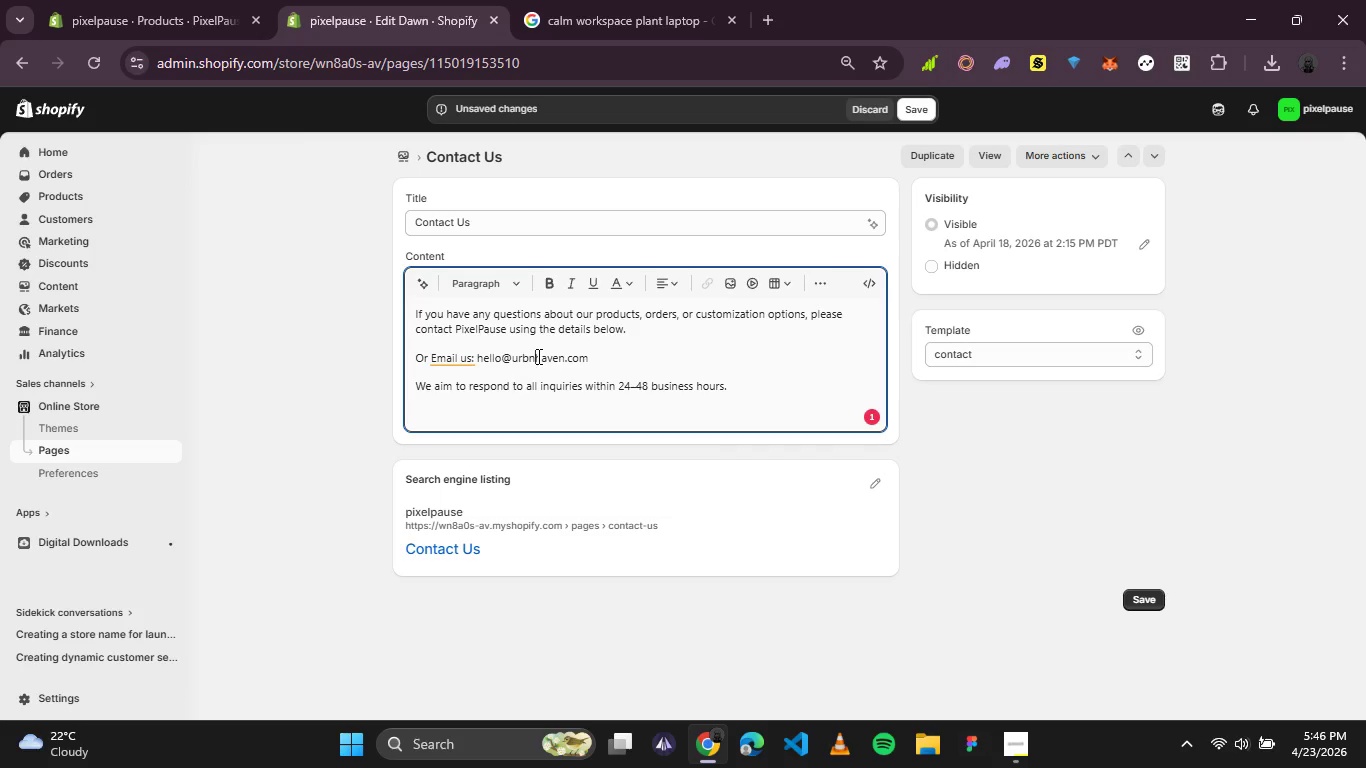 
triple_click([537, 356])
 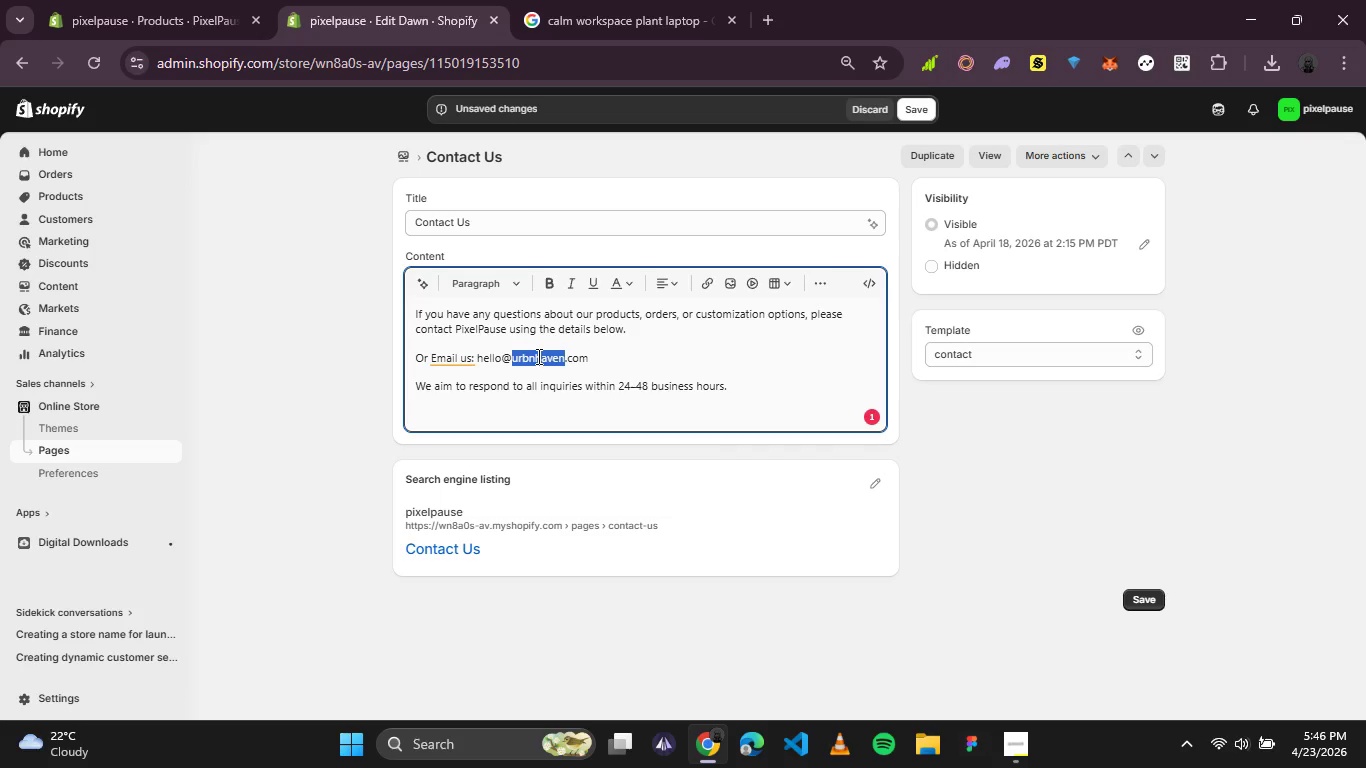 
type(pixelpause)
 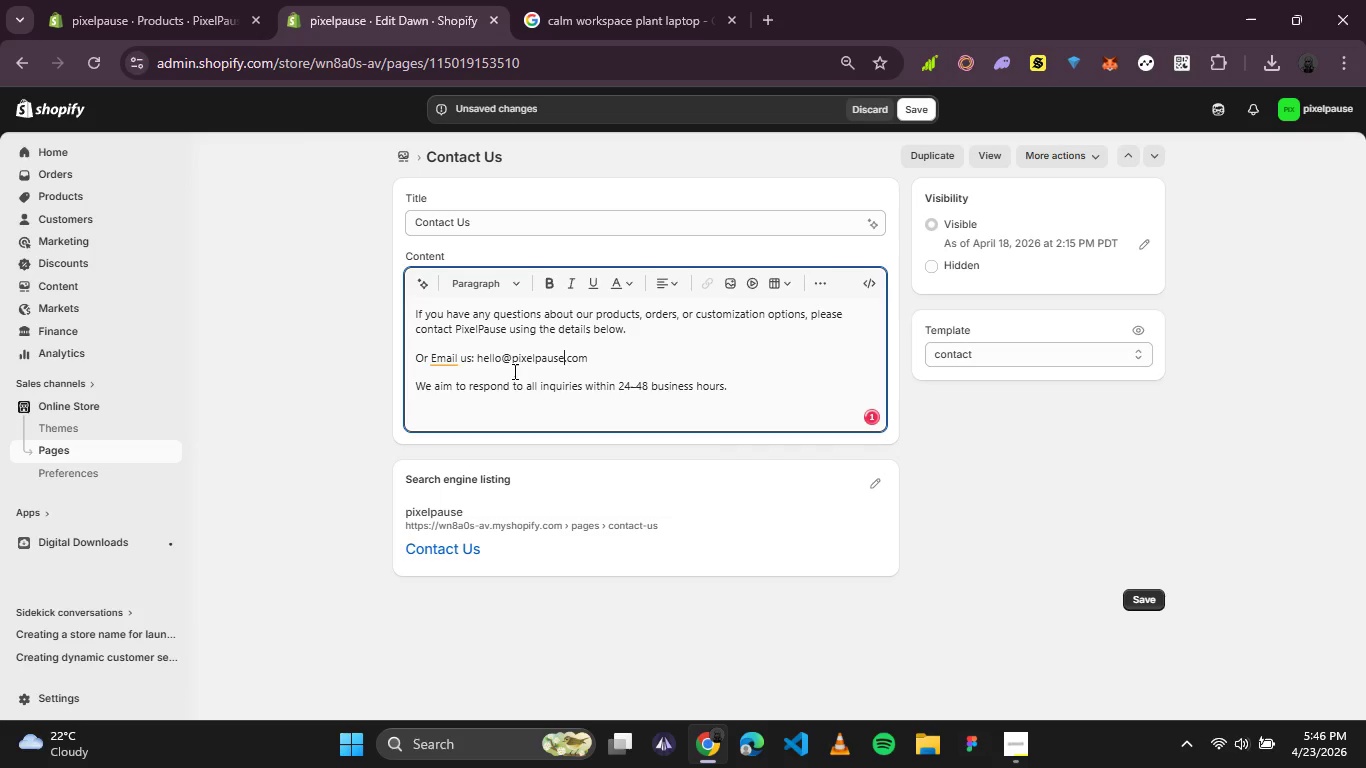 
double_click([443, 355])
 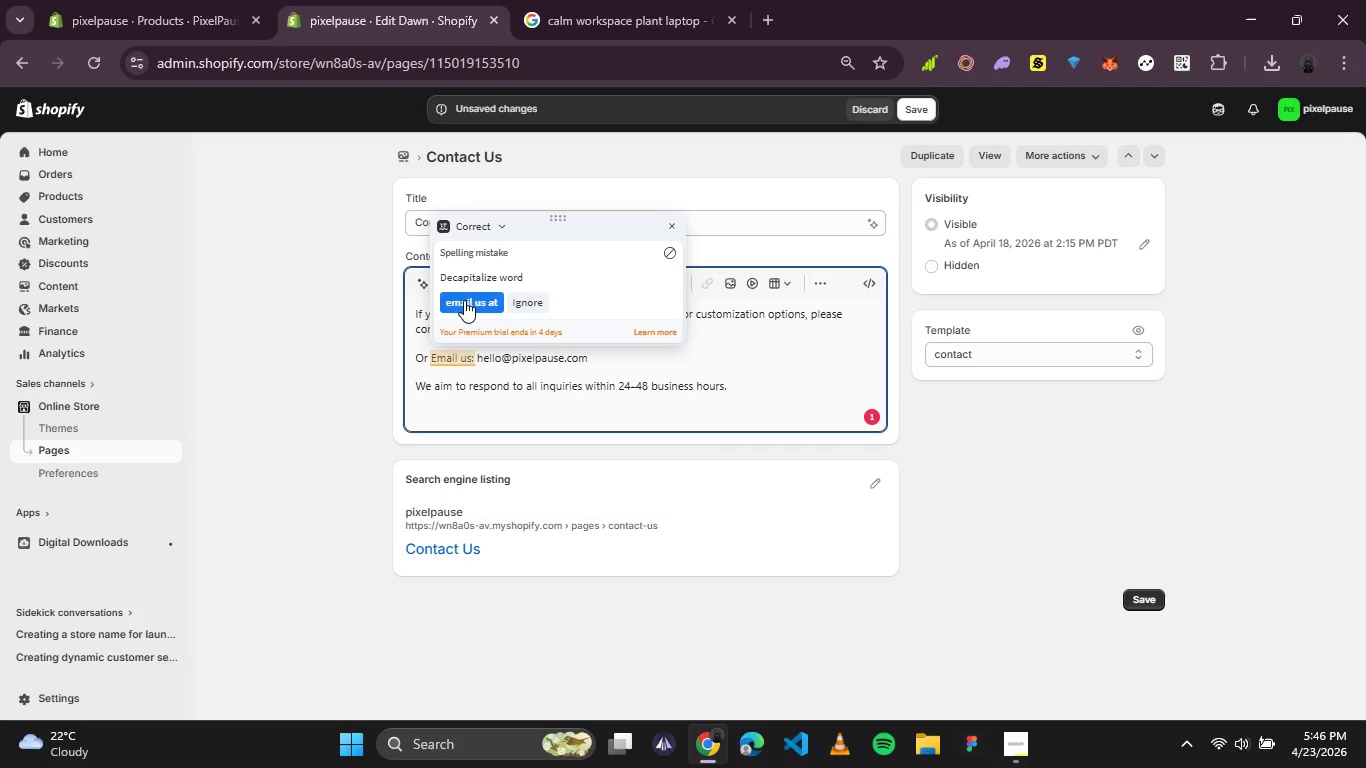 
left_click([464, 300])
 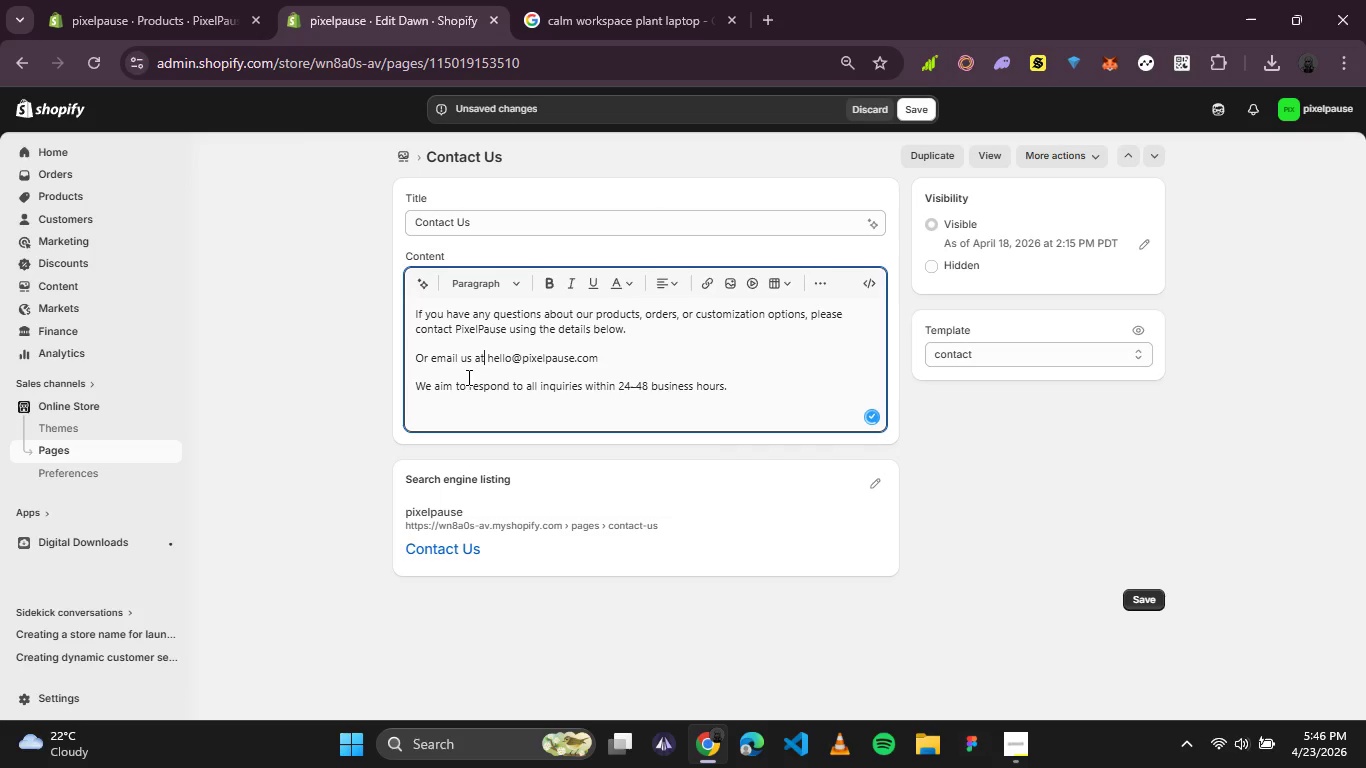 
left_click([499, 378])
 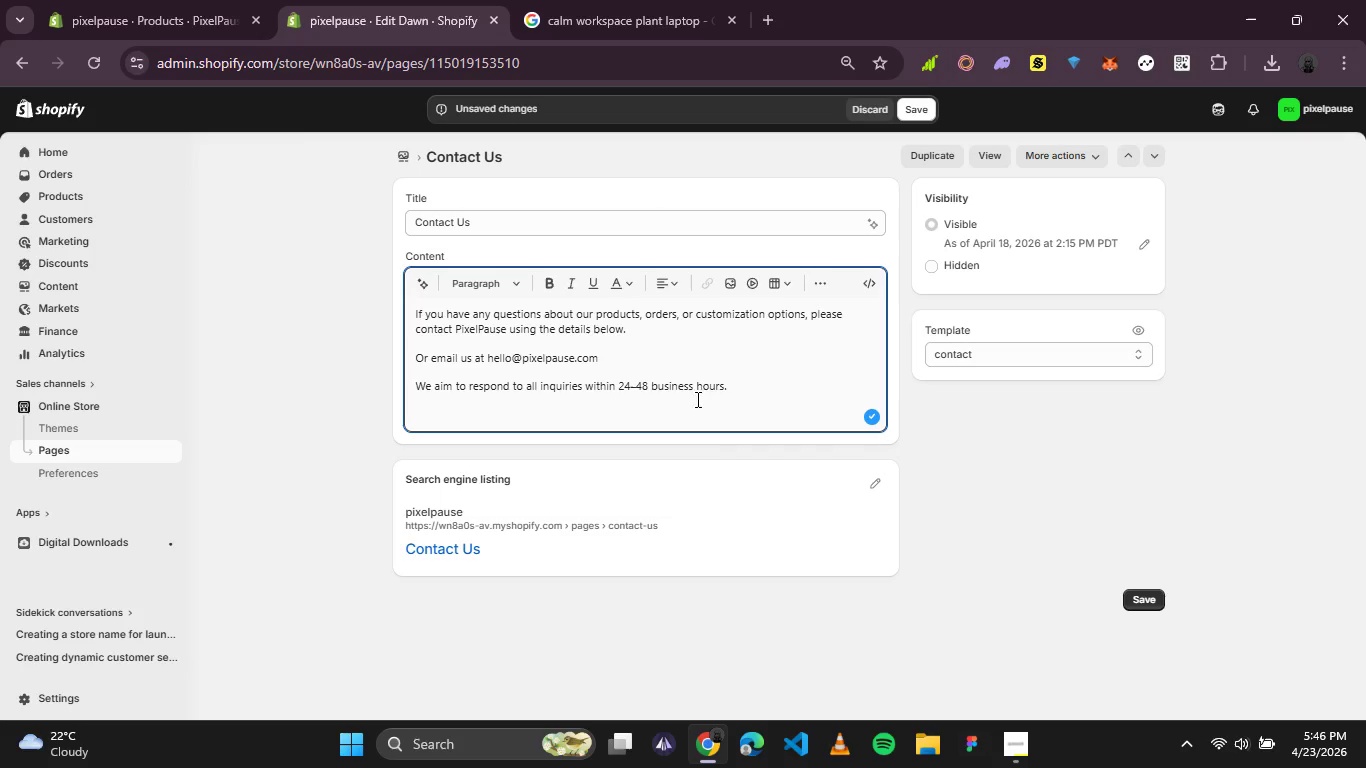 
left_click([744, 389])
 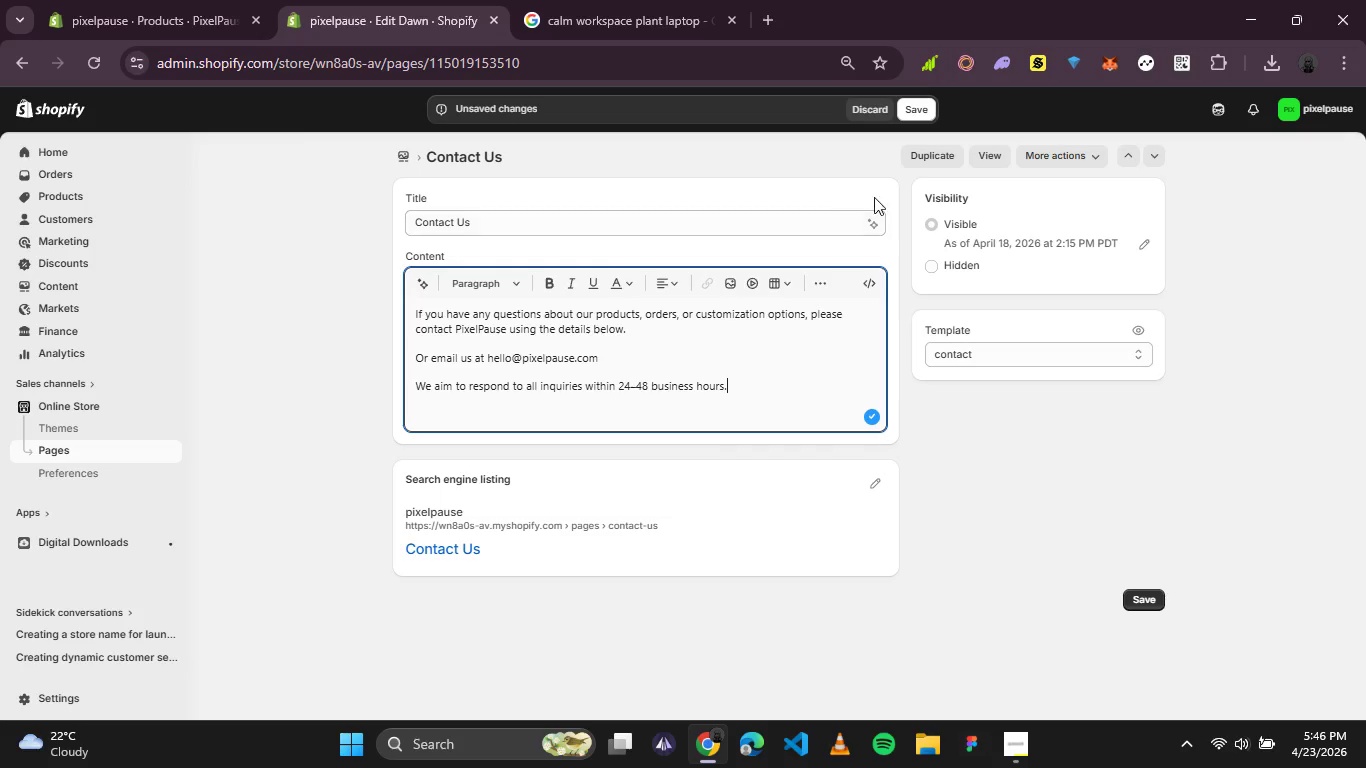 
left_click([922, 116])
 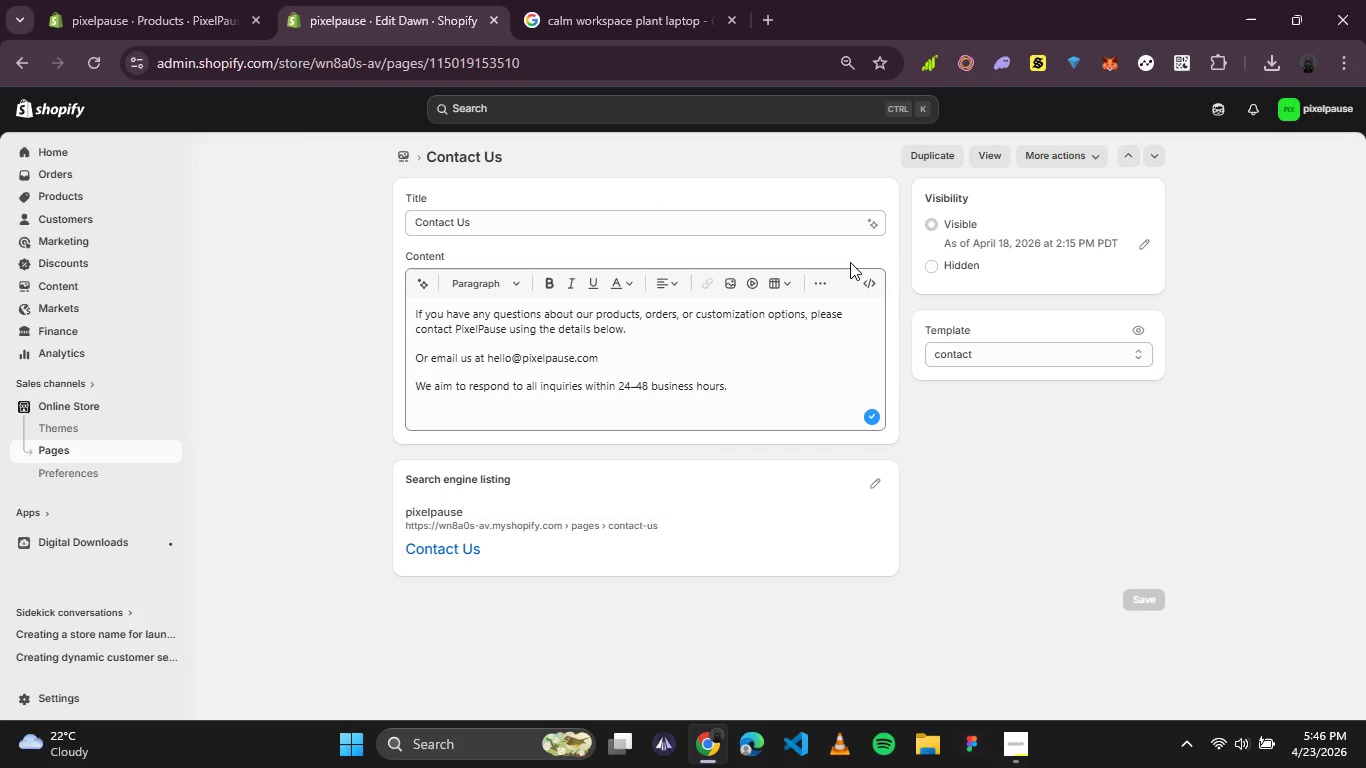 
wait(7.41)
 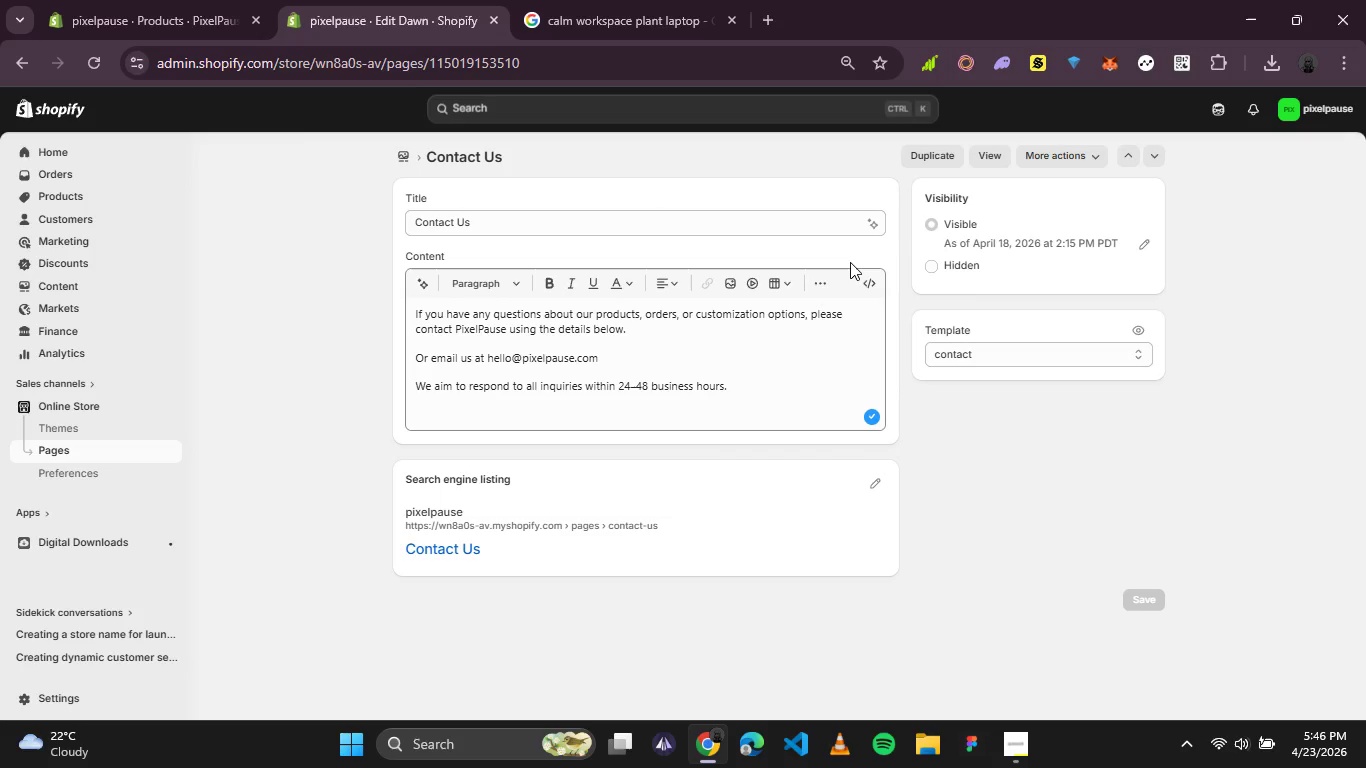 
left_click([74, 290])
 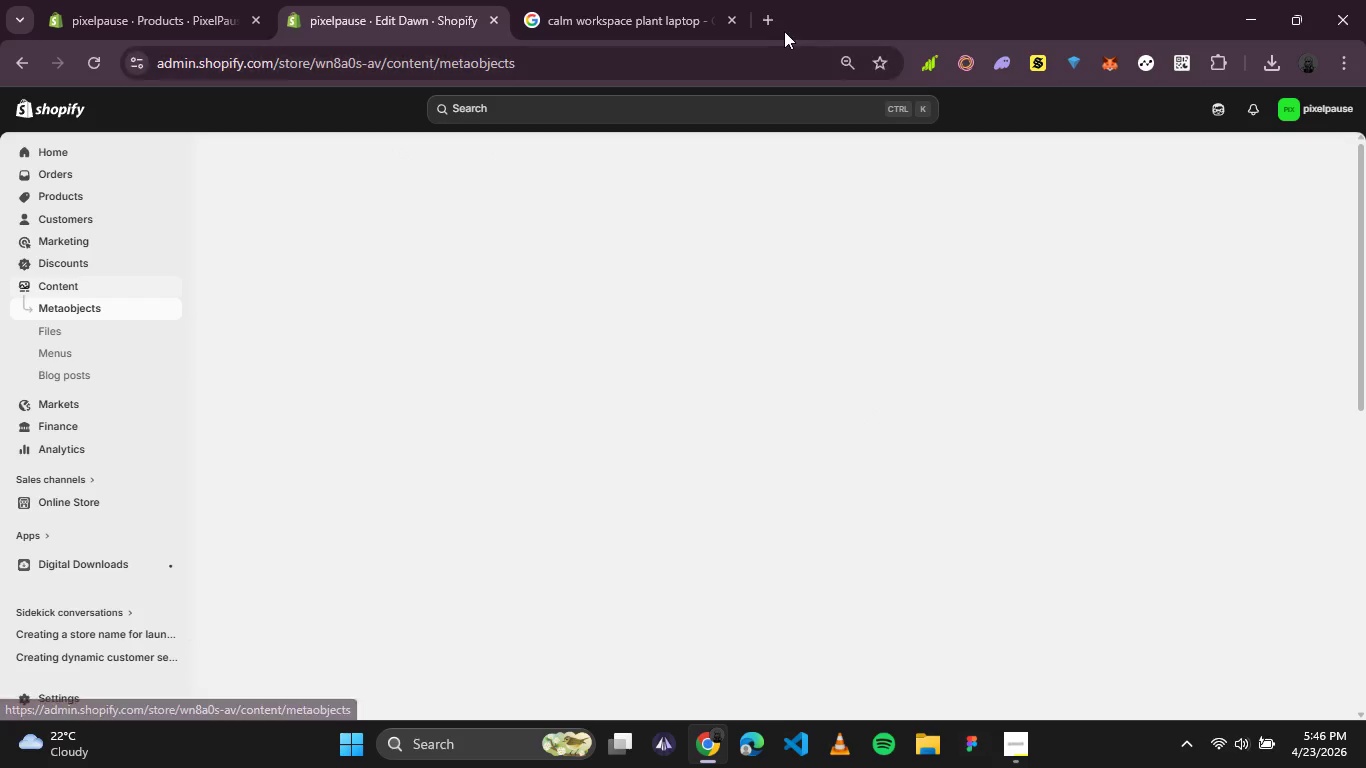 
left_click([731, 23])
 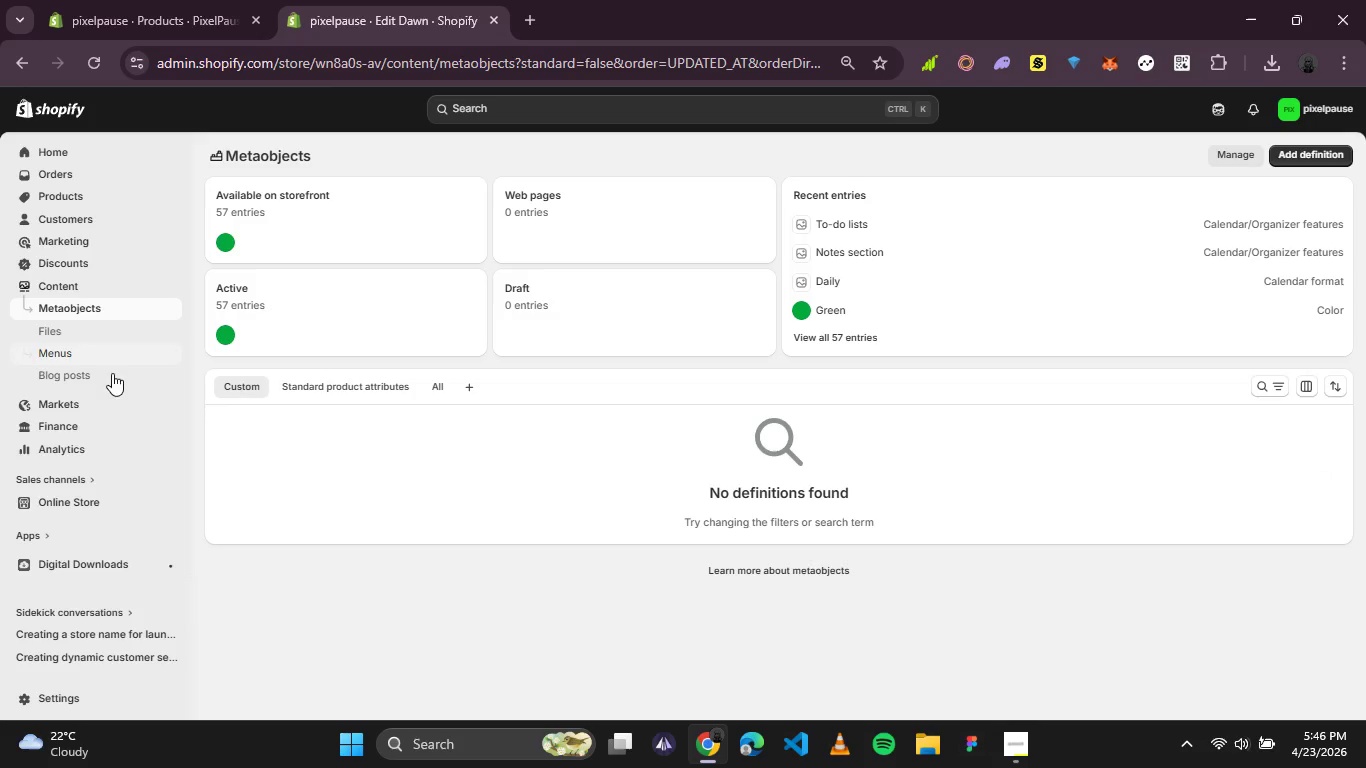 
left_click([59, 355])
 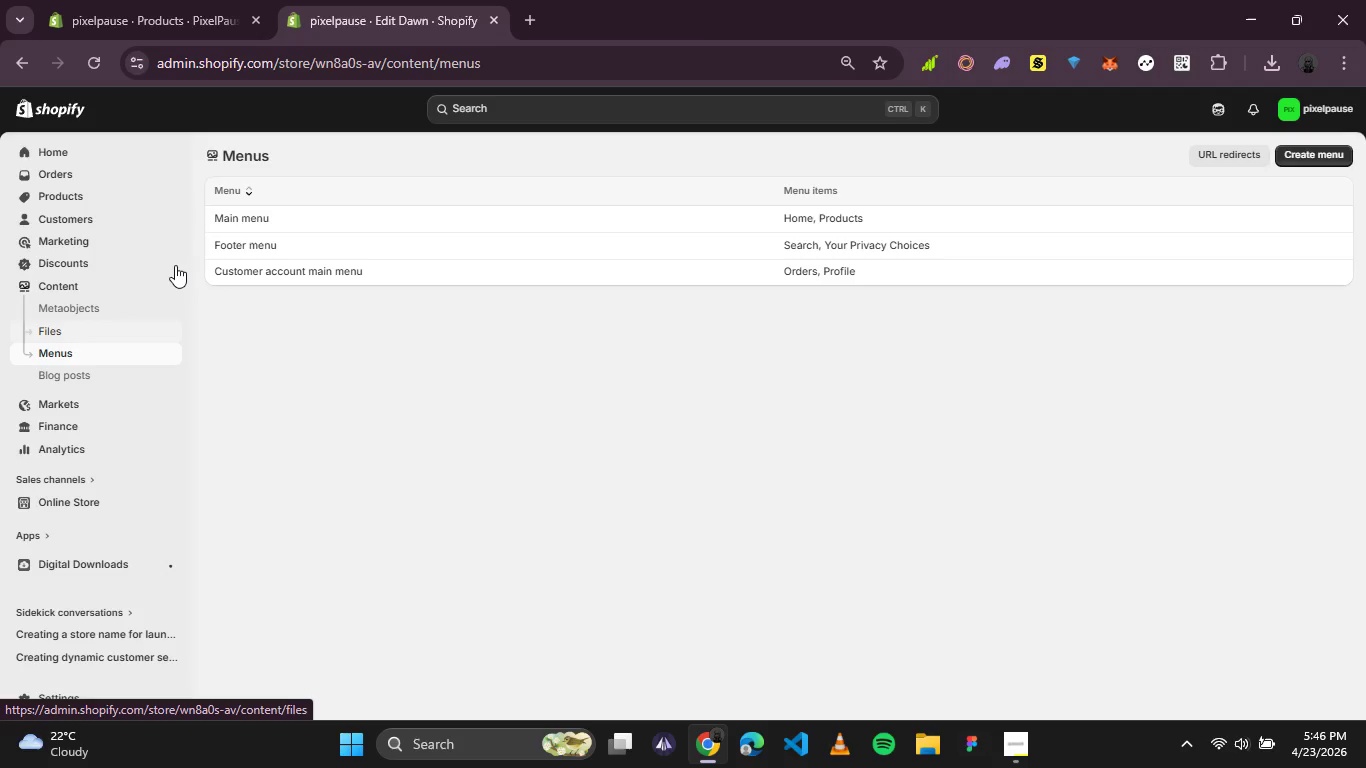 
left_click([231, 243])
 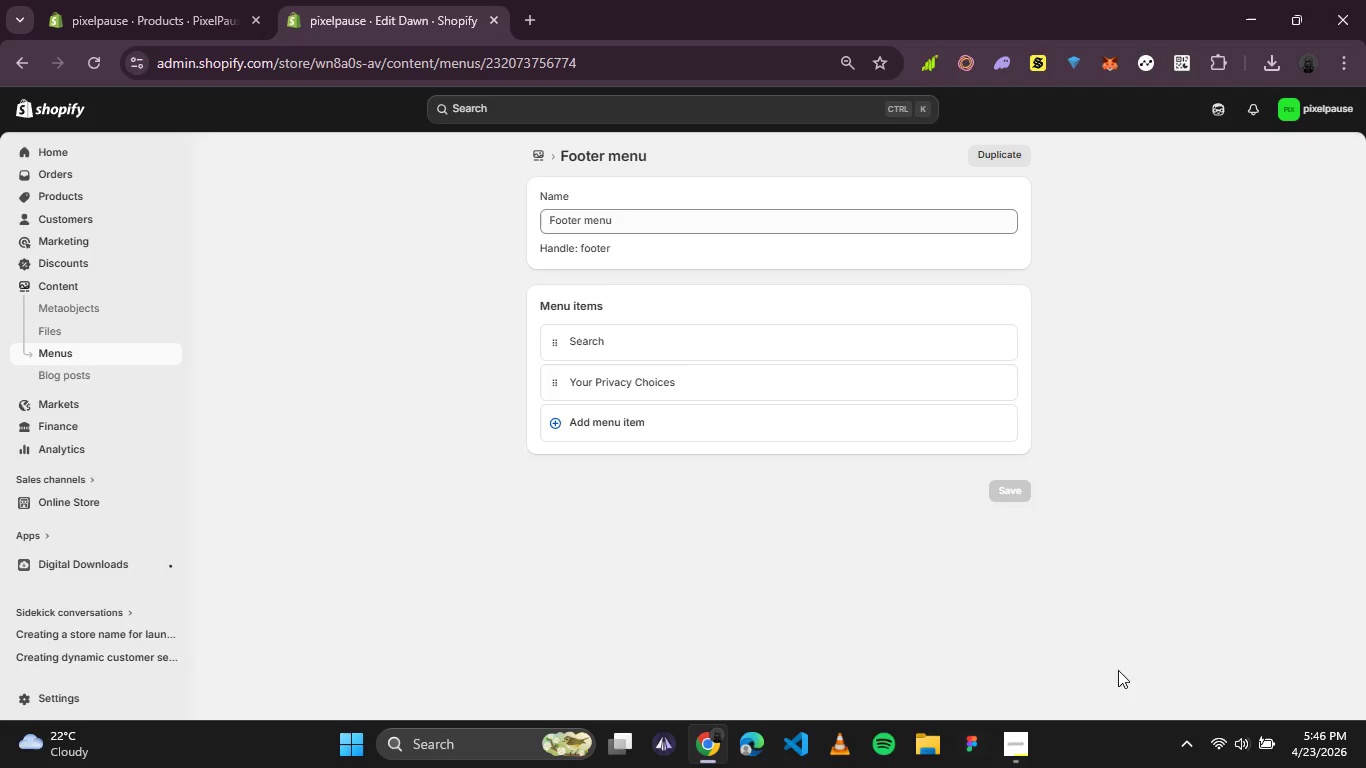 
left_click([1016, 755])